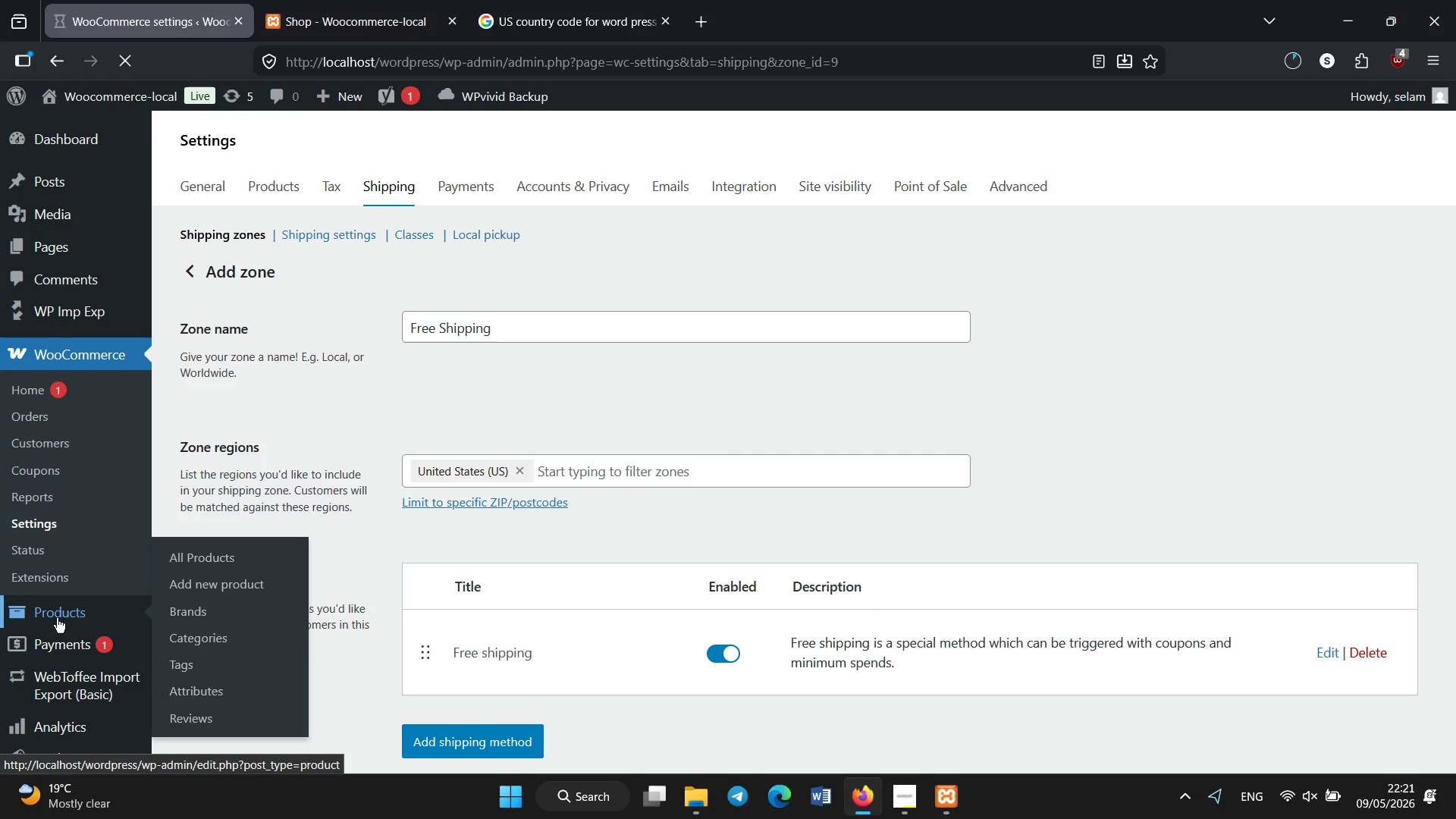 
scroll: coordinate [546, 673], scroll_direction: down, amount: 52.0
 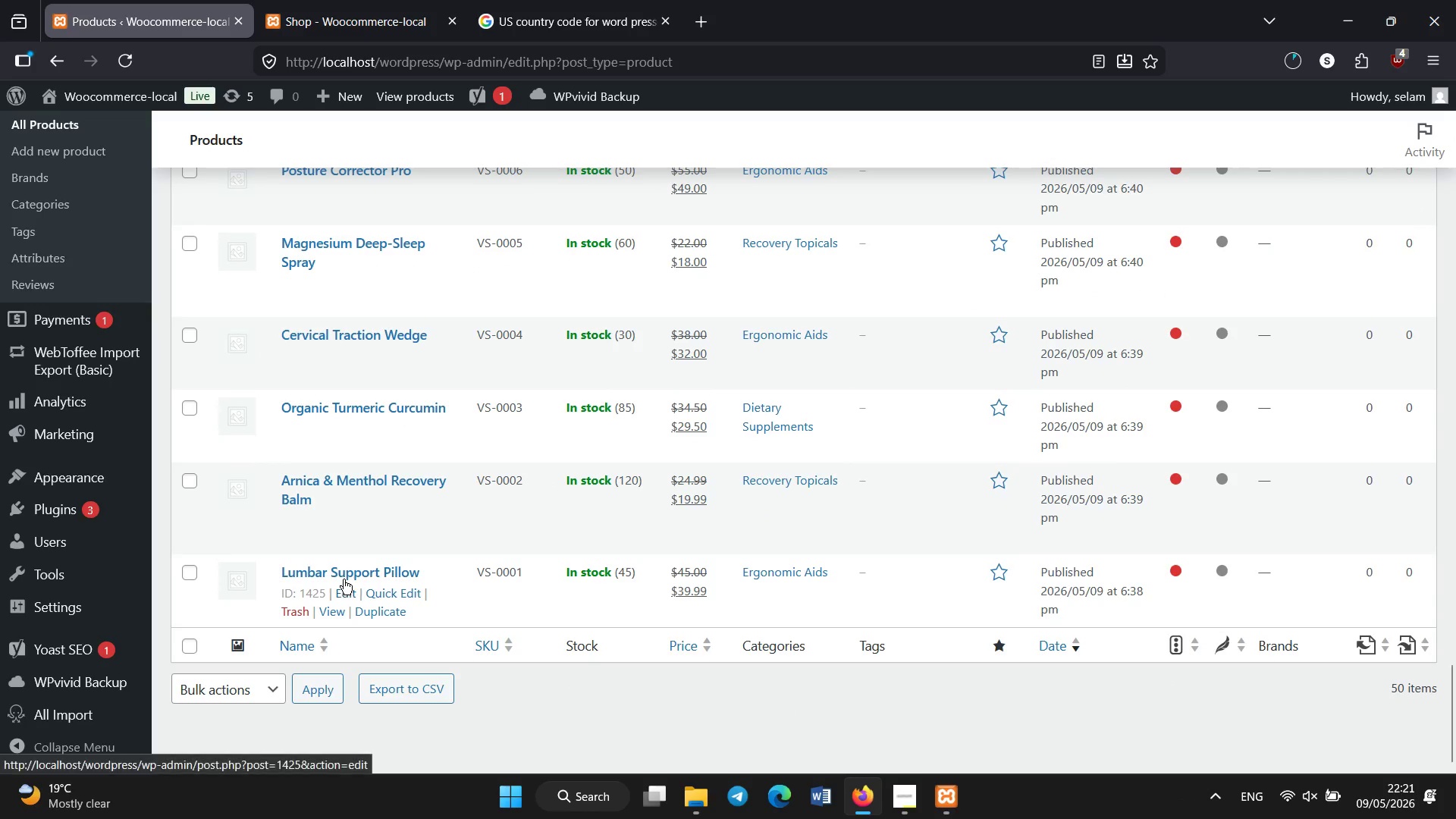 
left_click([344, 576])
 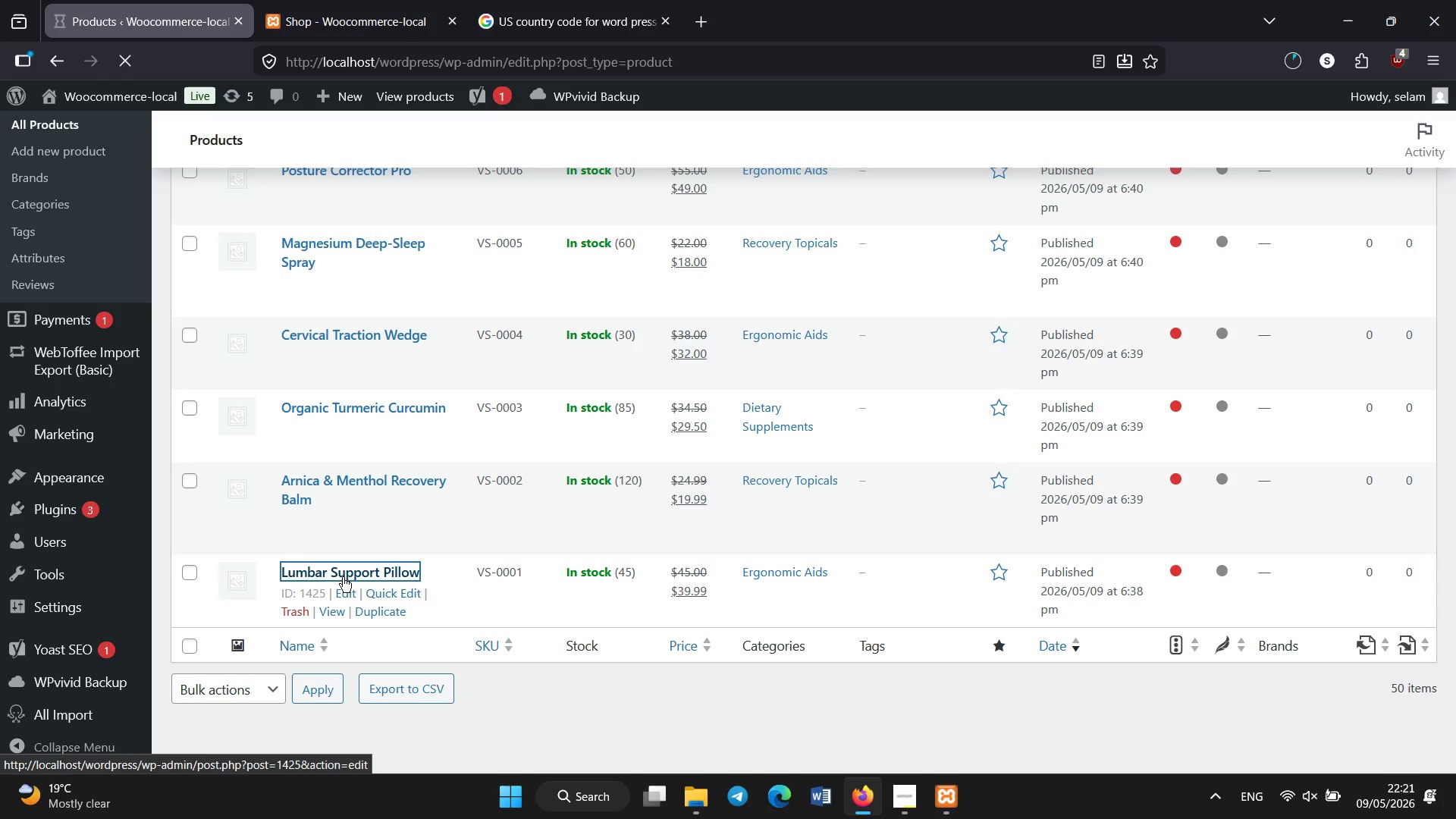 
wait(13.47)
 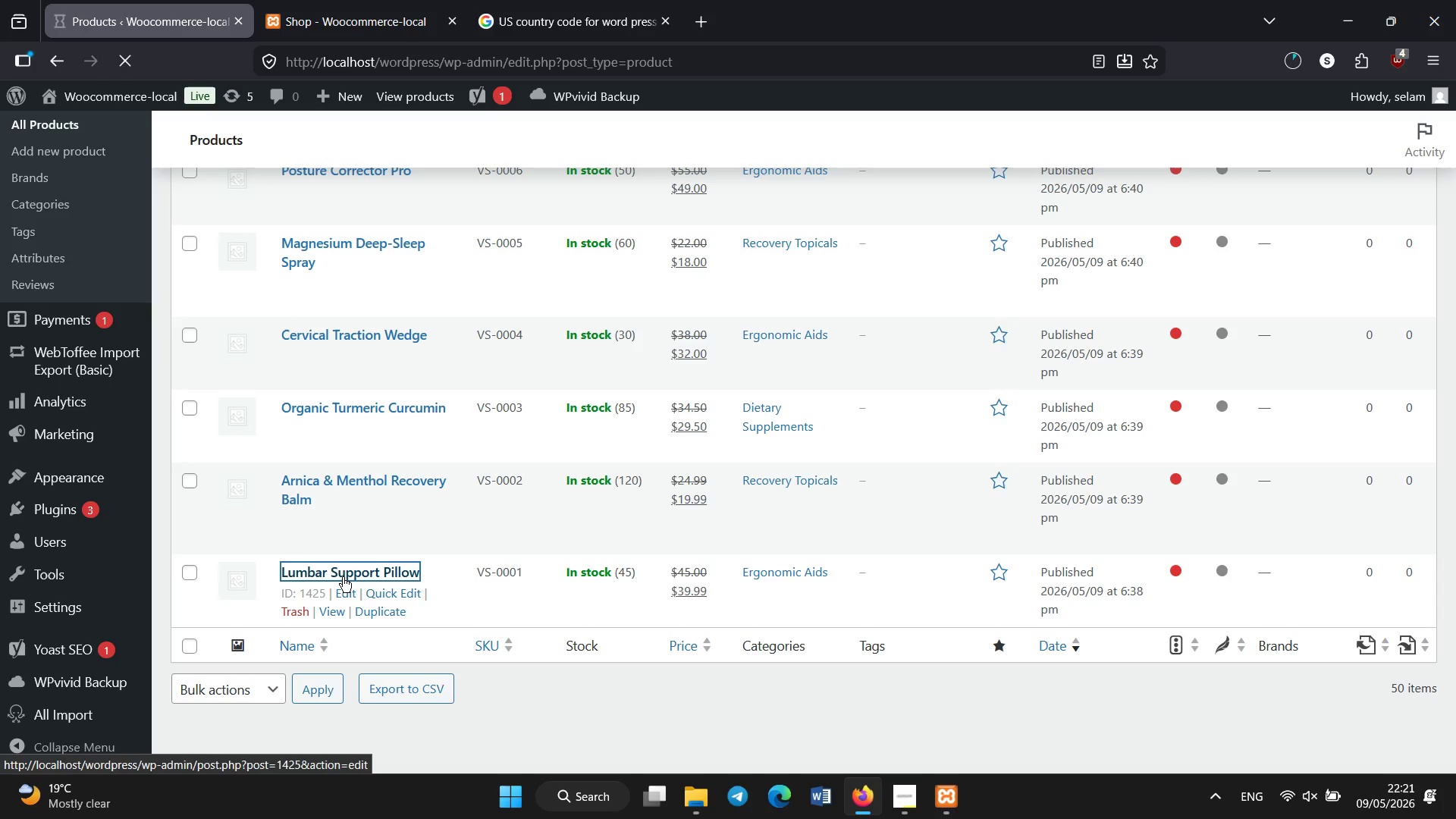 
left_click([380, 0])
 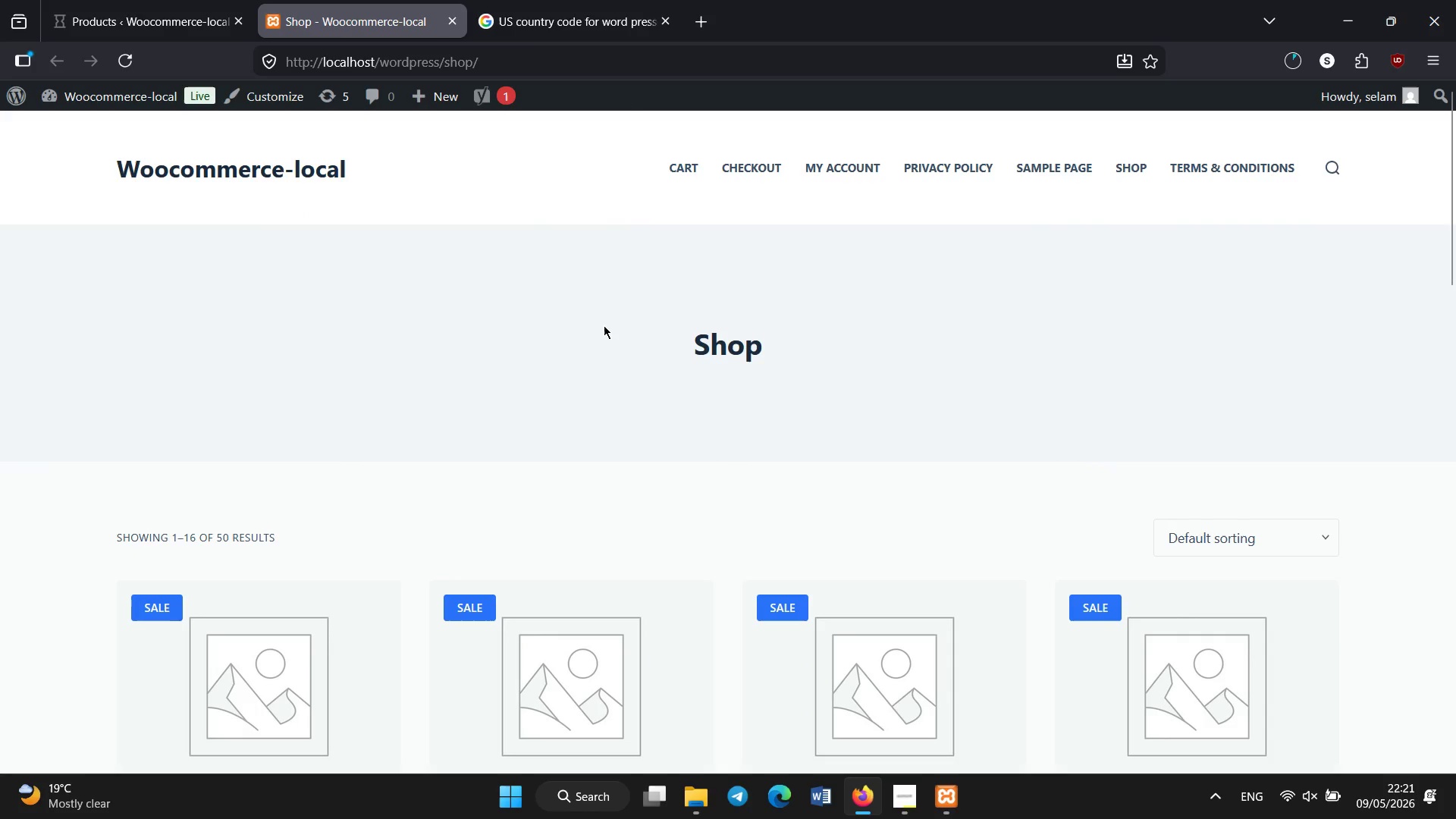 
scroll: coordinate [500, 413], scroll_direction: down, amount: 21.0
 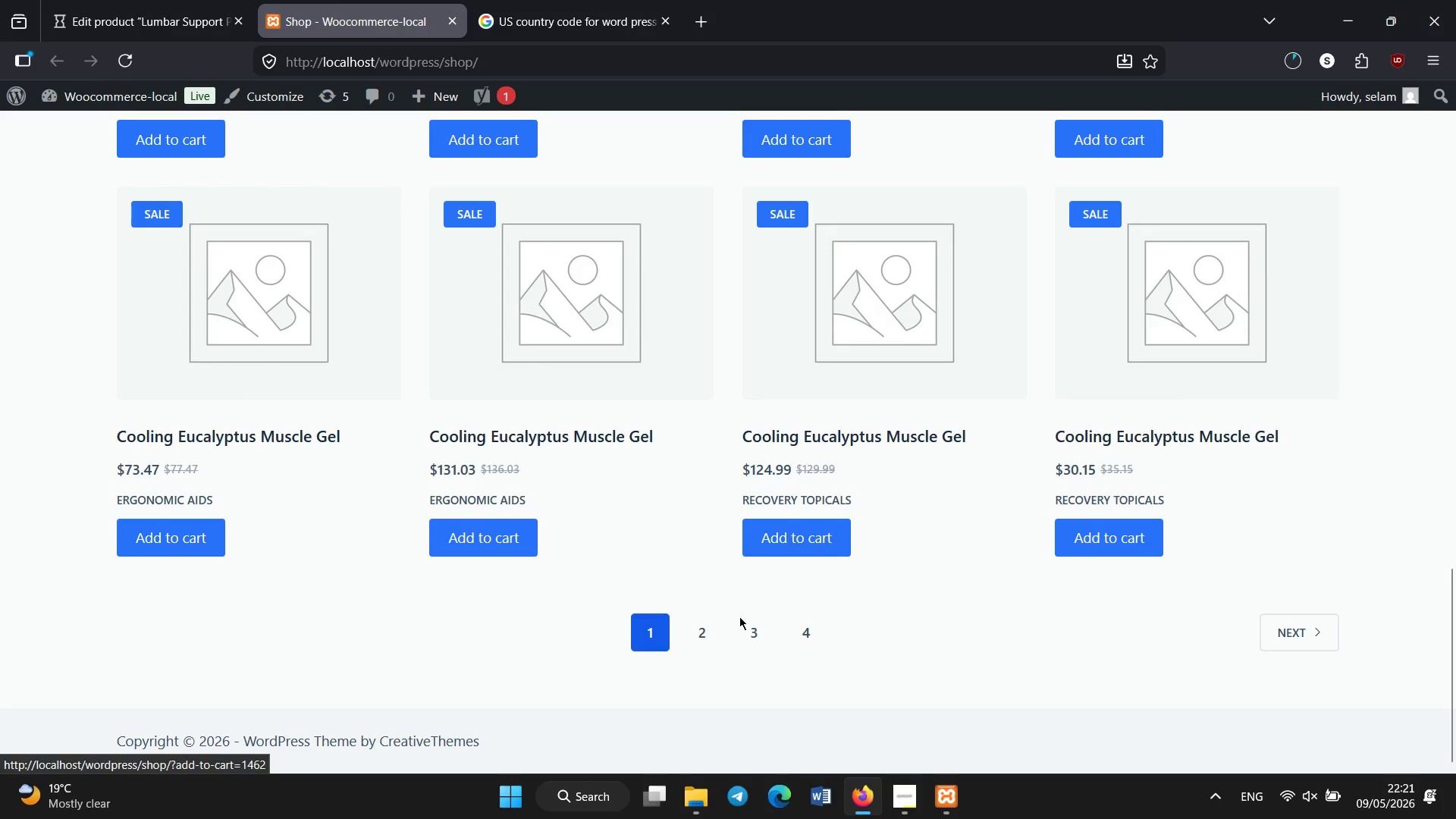 
left_click([700, 640])
 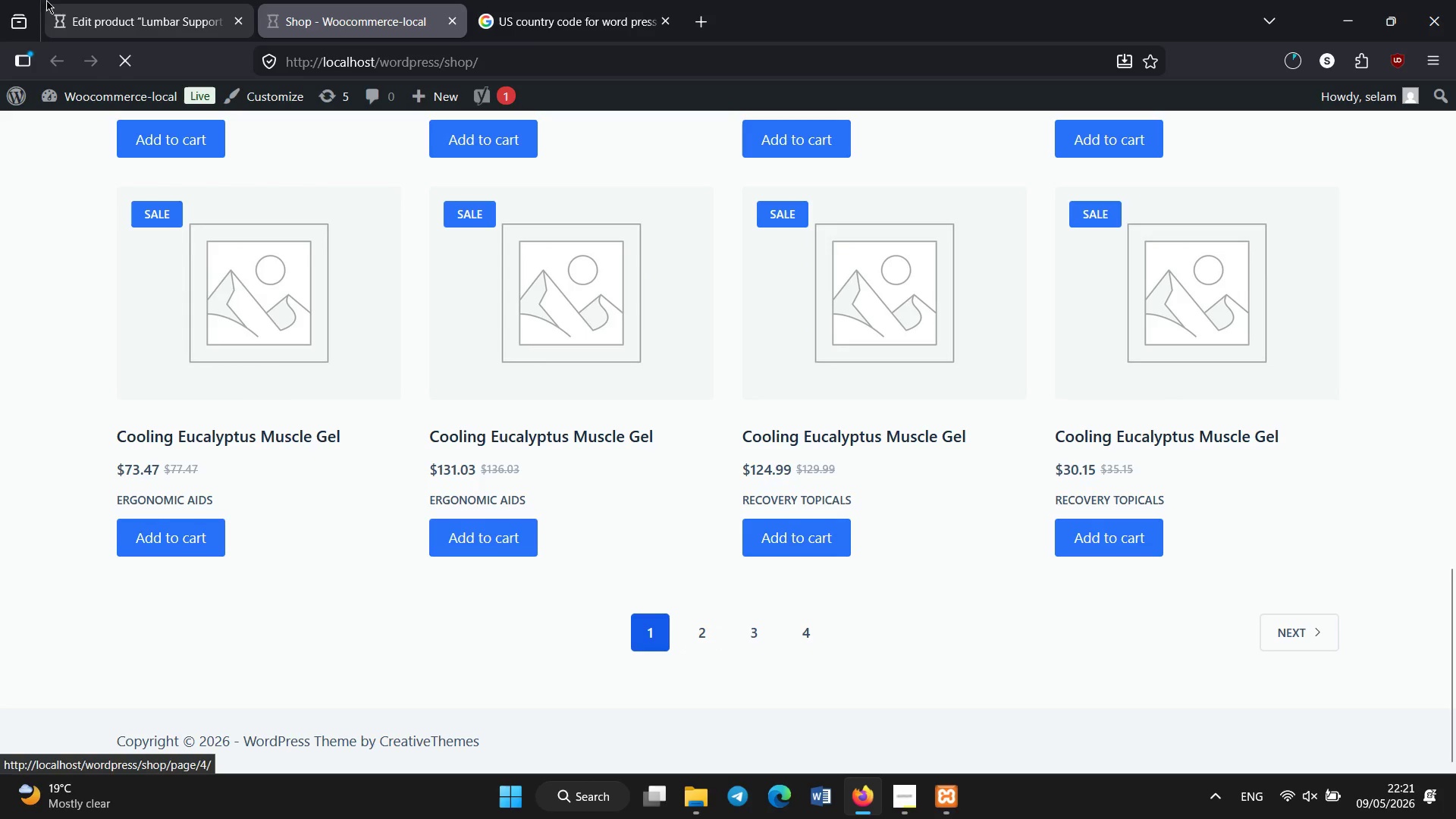 
left_click([111, 0])
 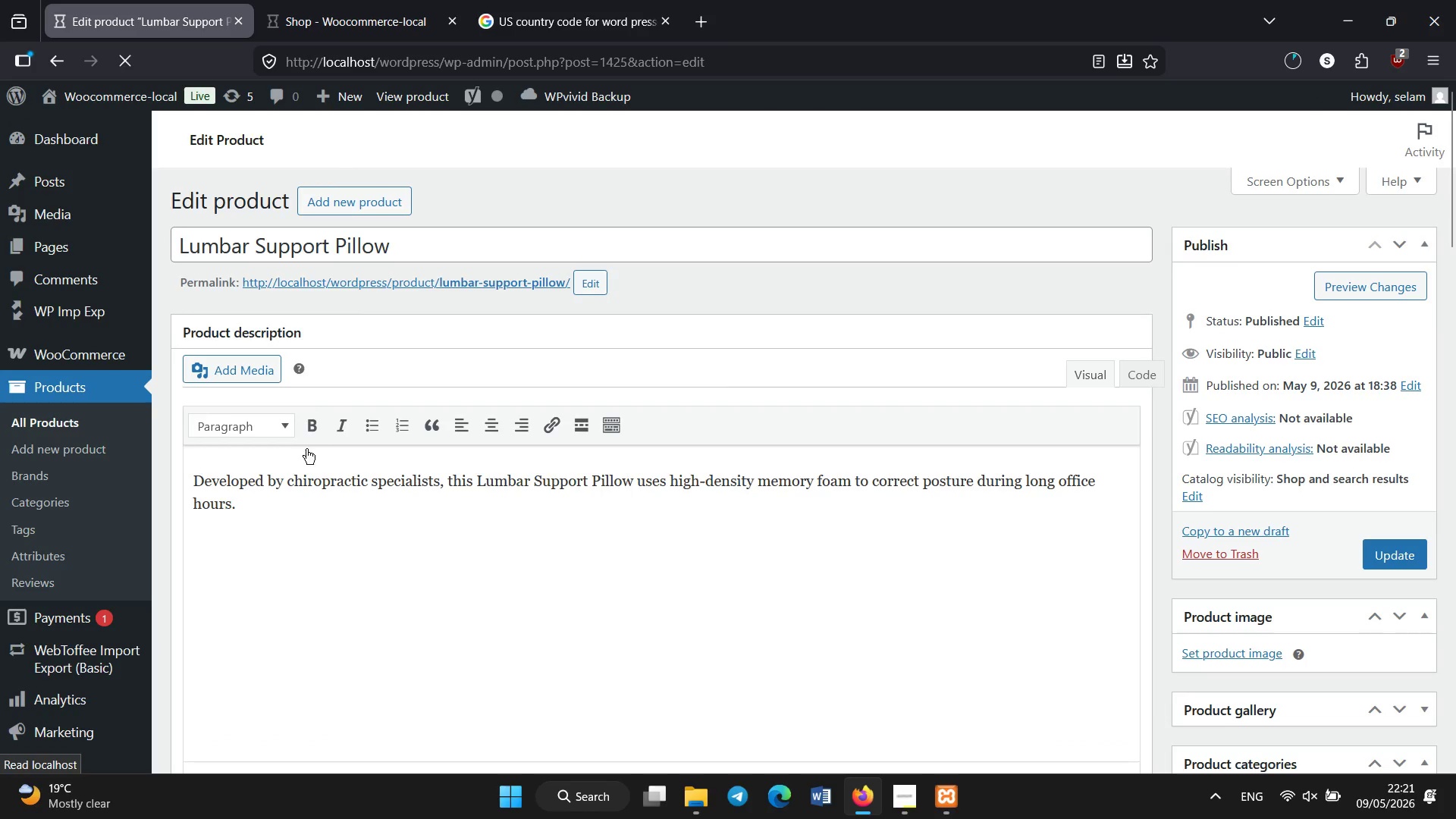 
scroll: coordinate [334, 470], scroll_direction: down, amount: 10.0
 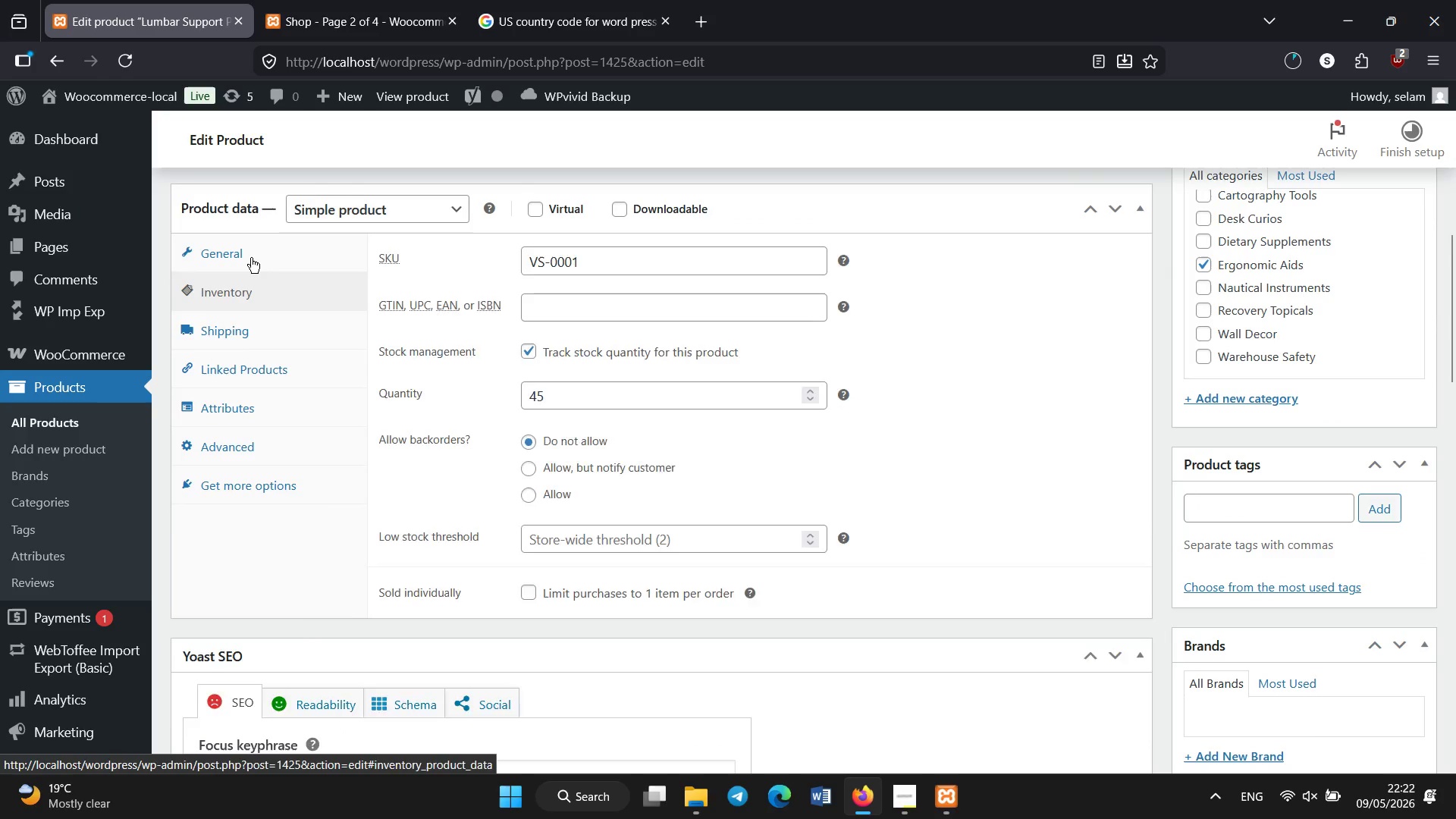 
left_click([256, 303])
 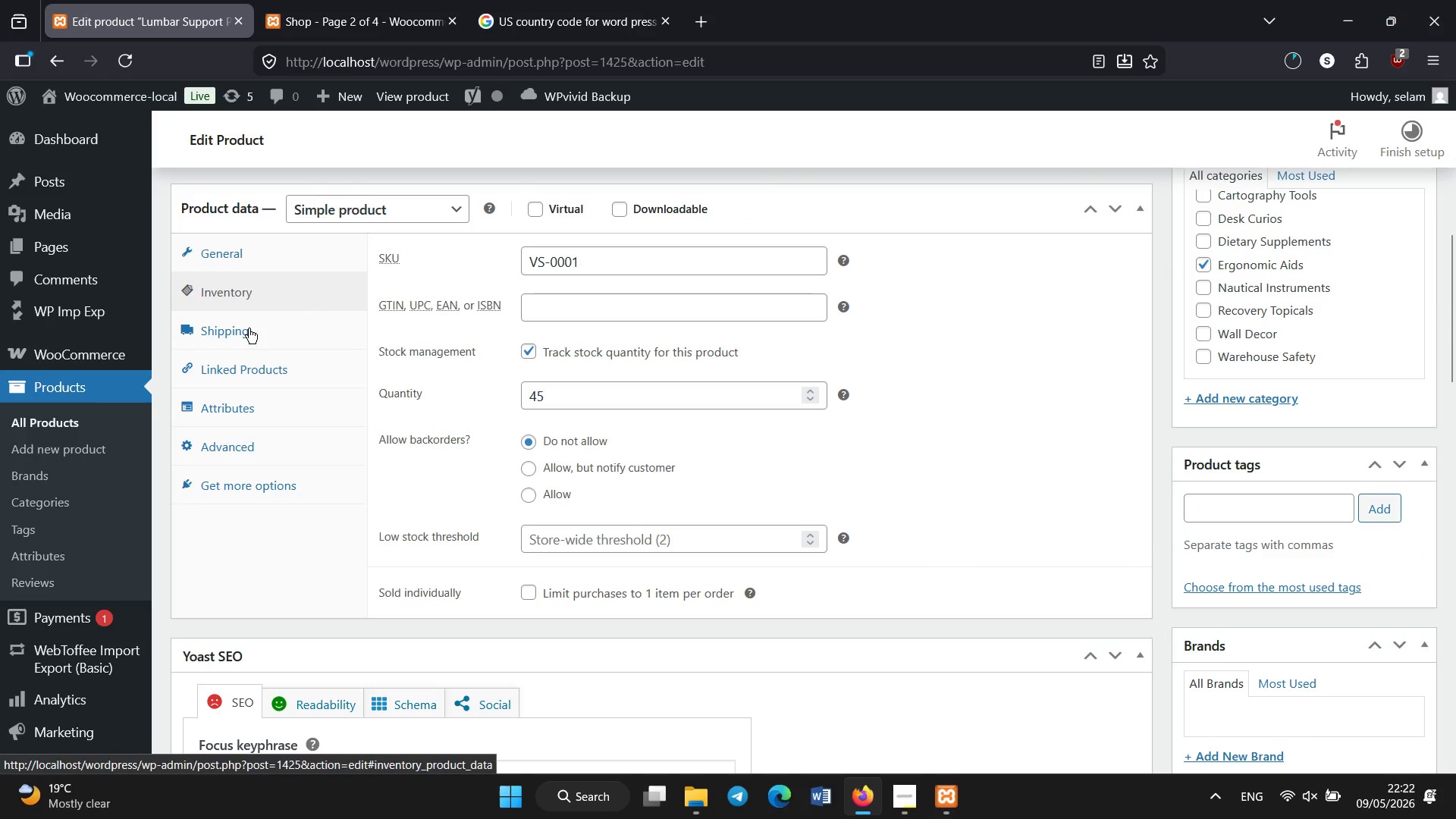 
left_click([244, 337])
 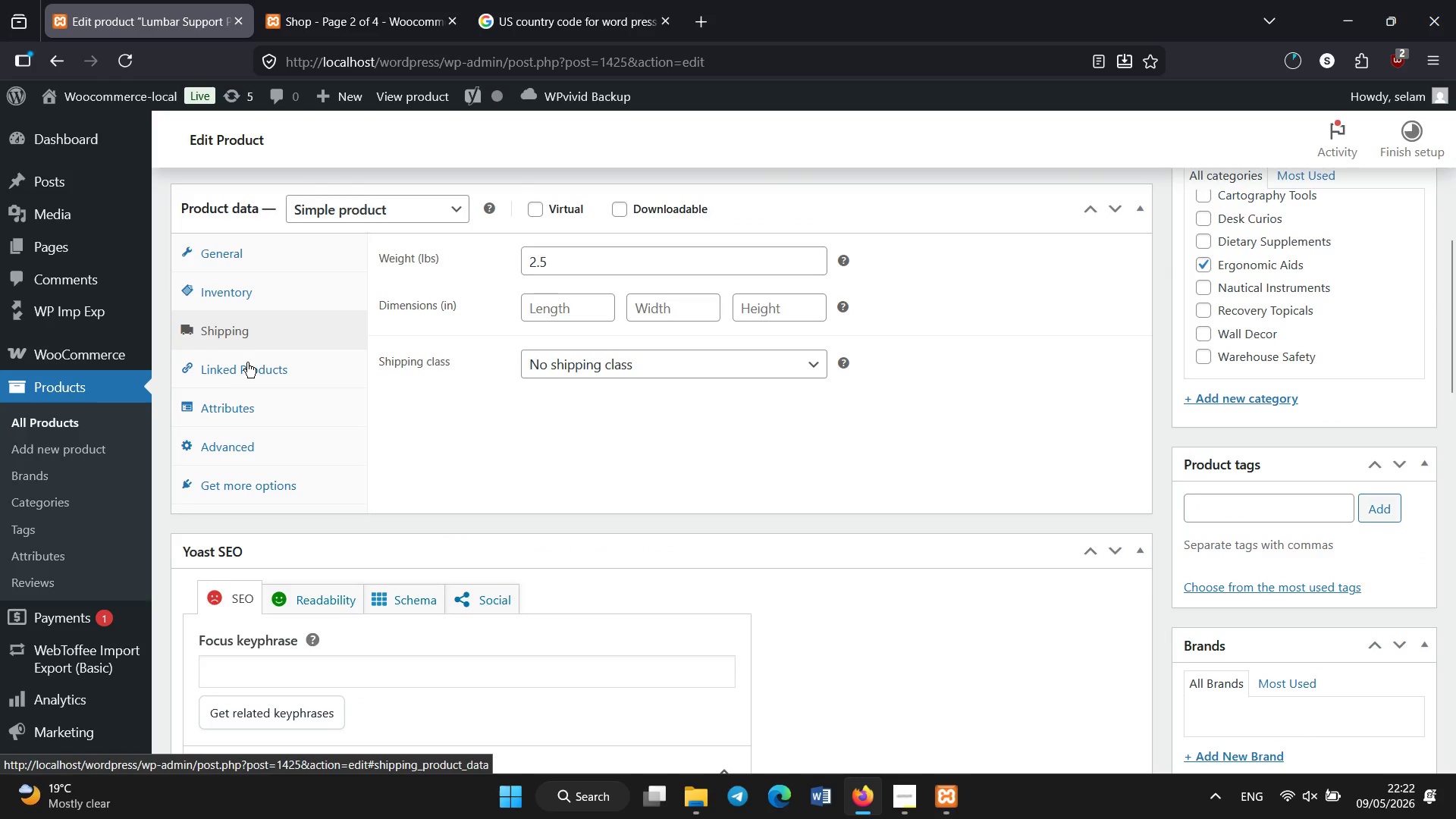 
left_click([248, 364])
 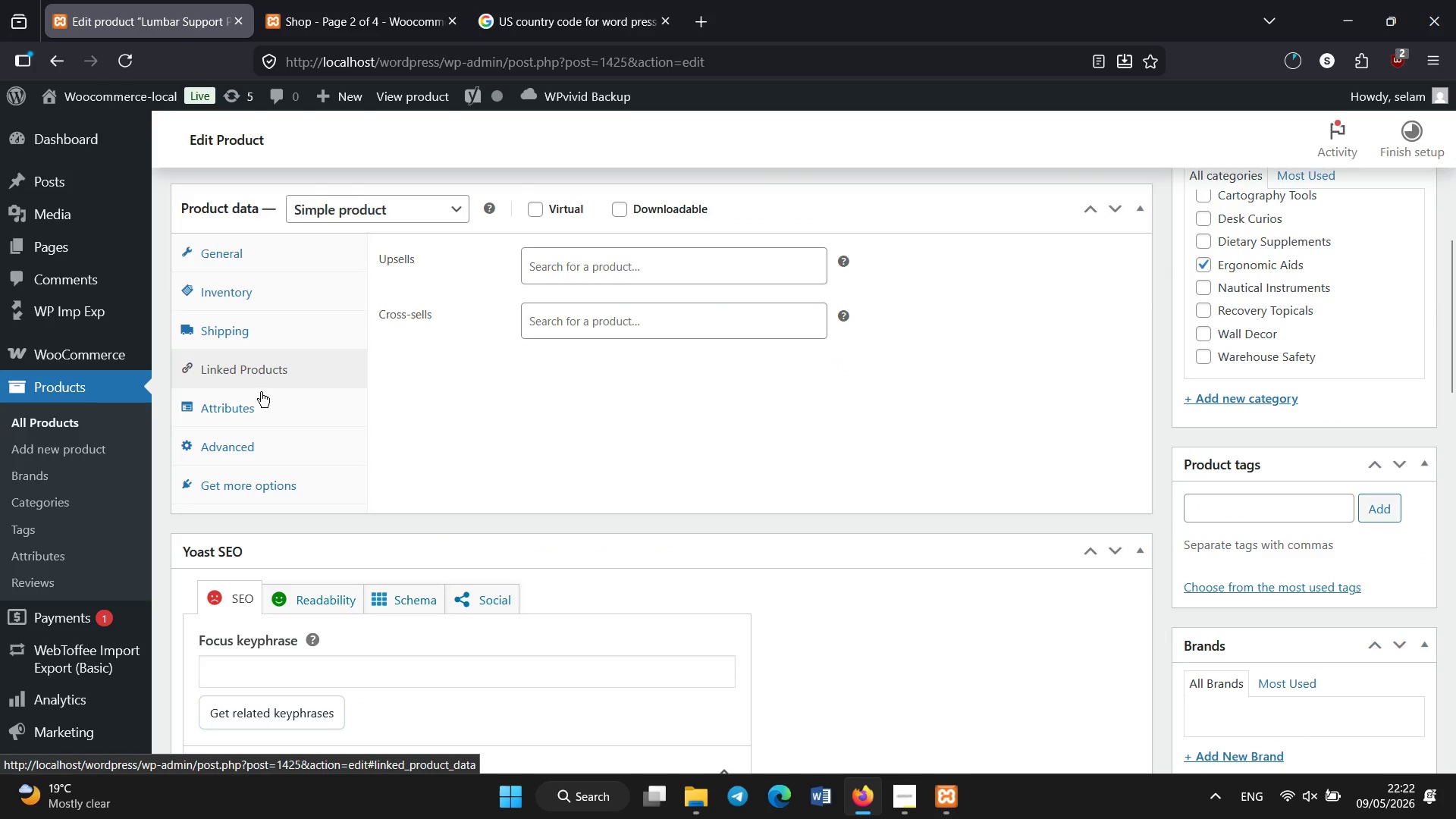 
left_click([262, 408])
 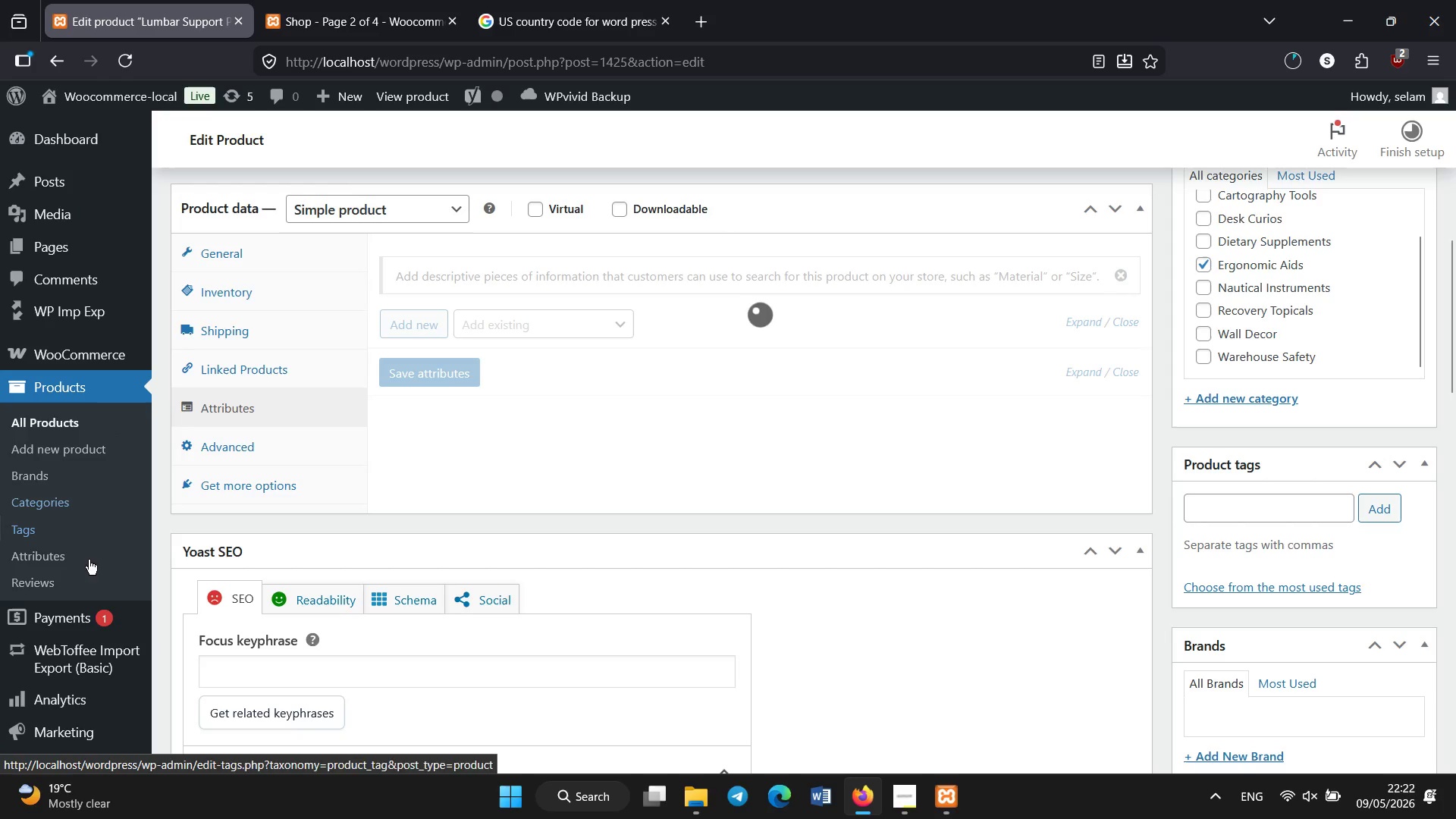 
scroll: coordinate [99, 531], scroll_direction: down, amount: 2.0
 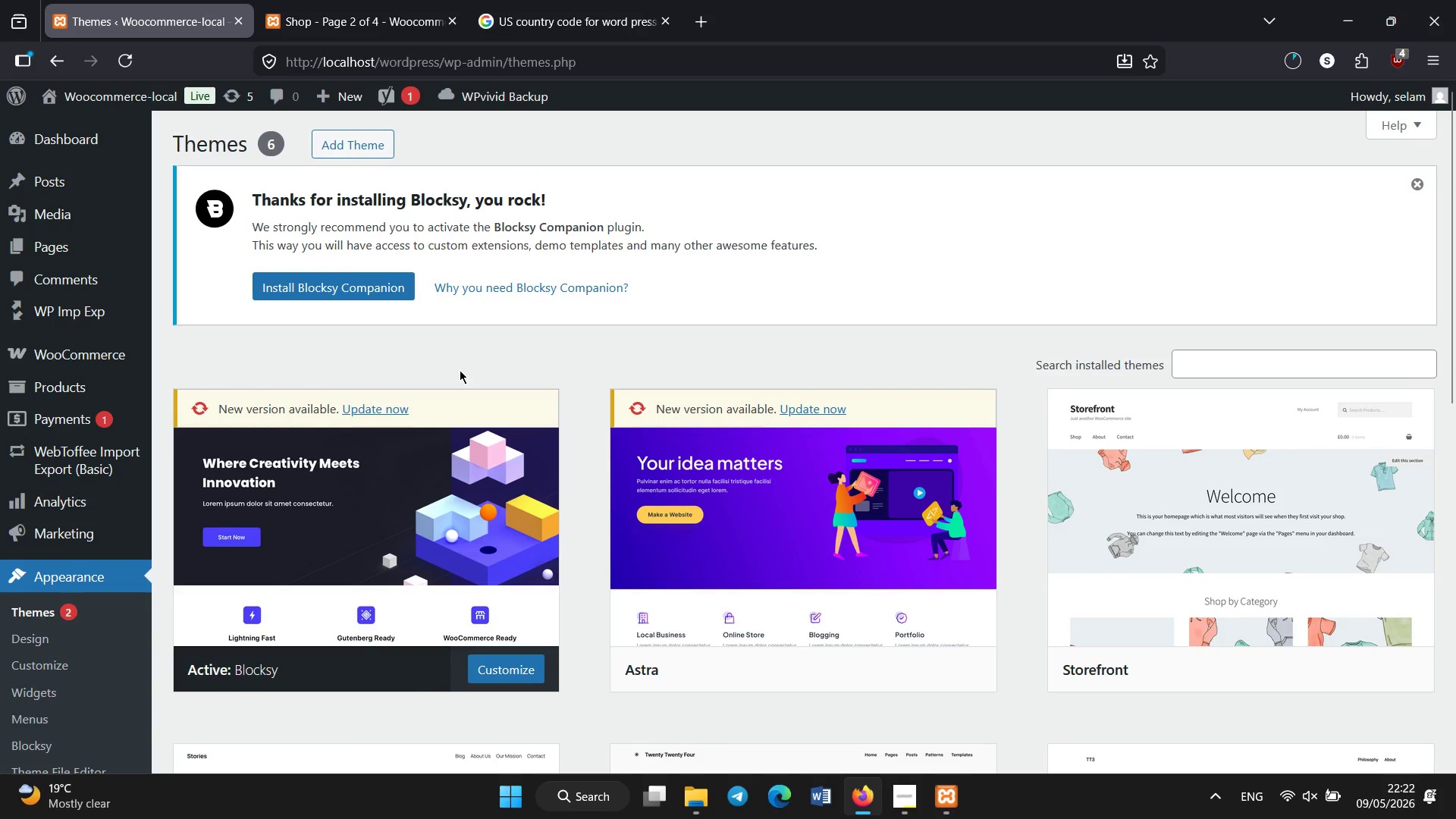 
wait(18.75)
 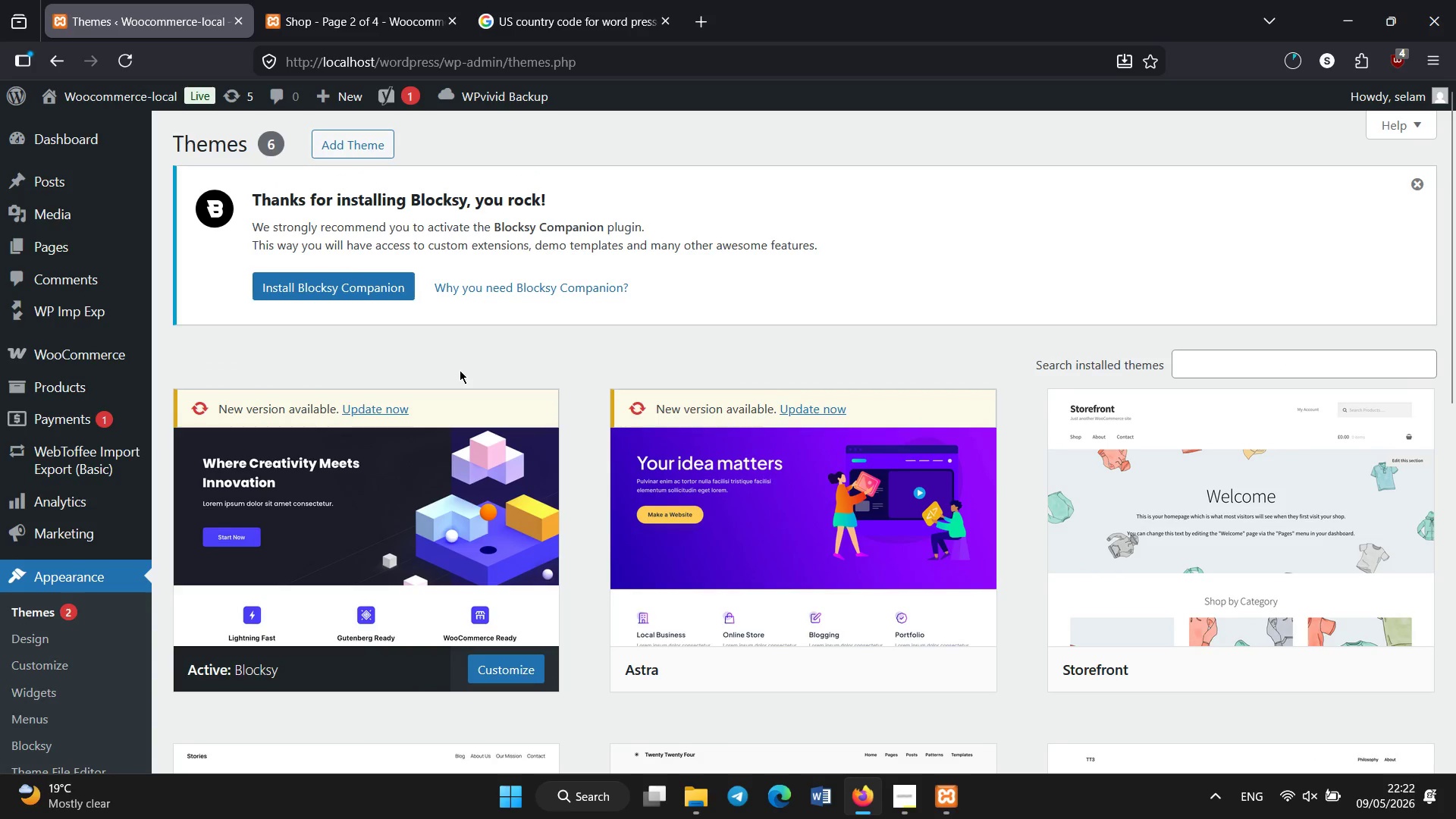 
left_click([912, 800])